 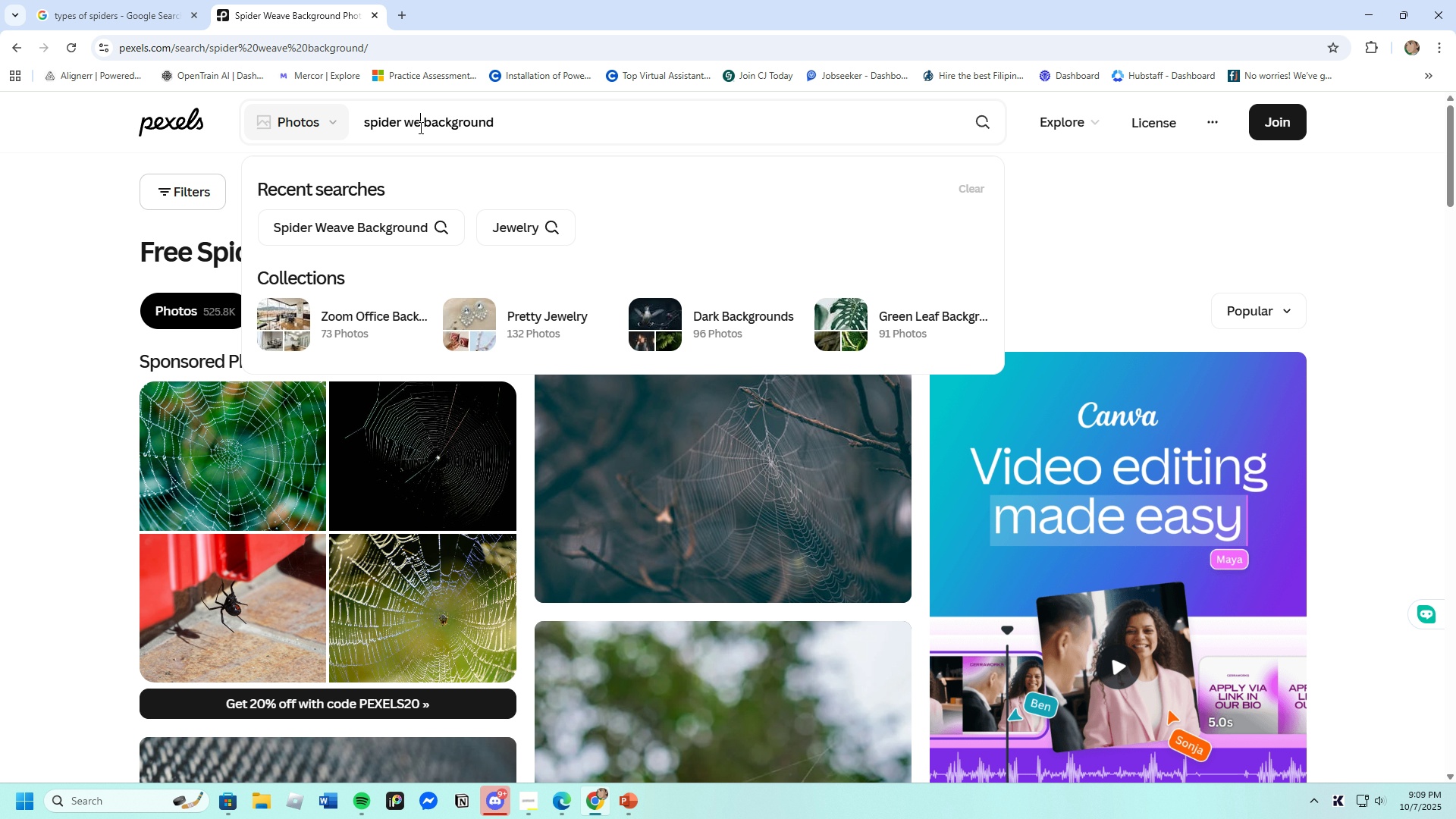 
key(B)
 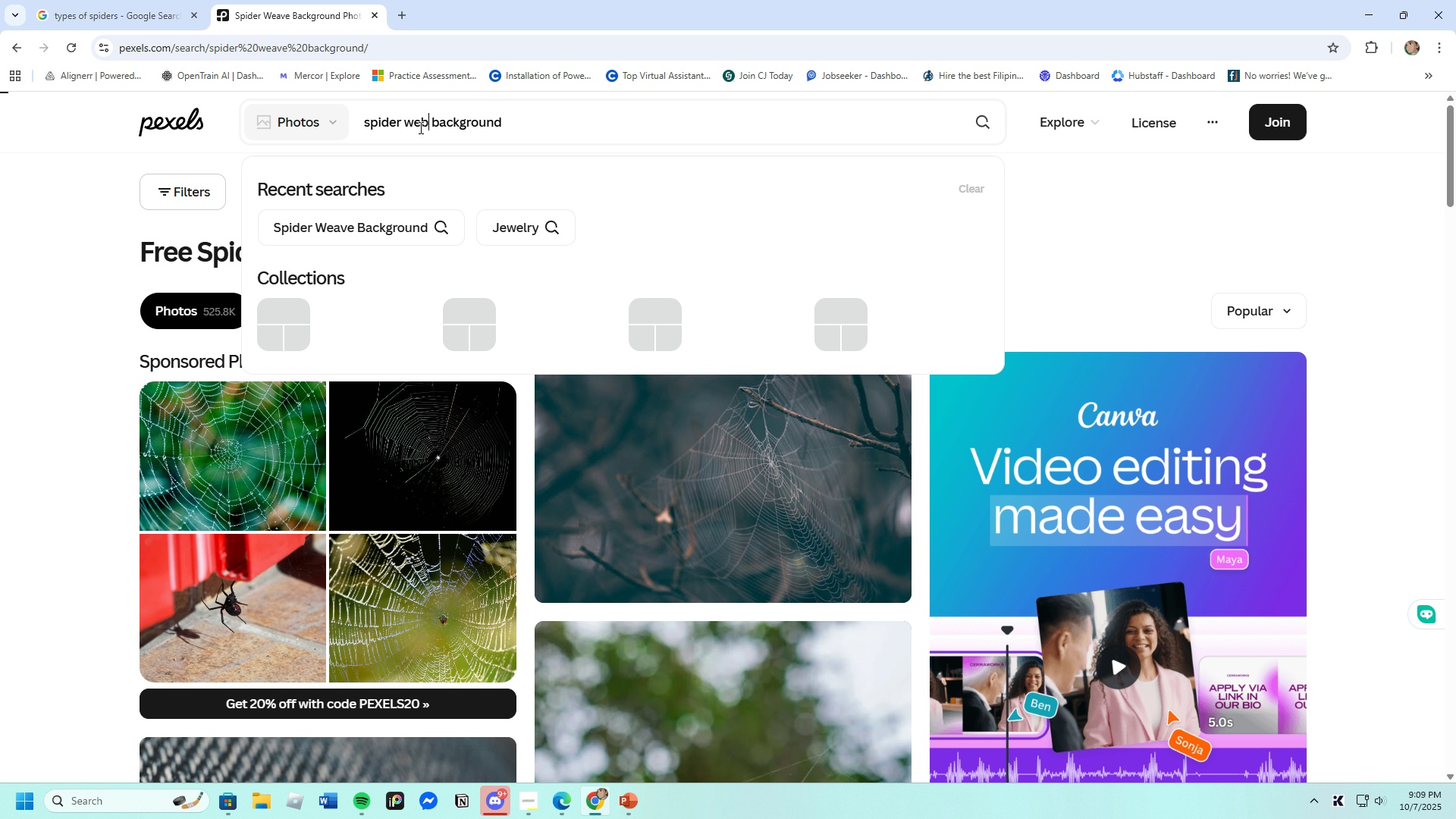 
key(Enter)
 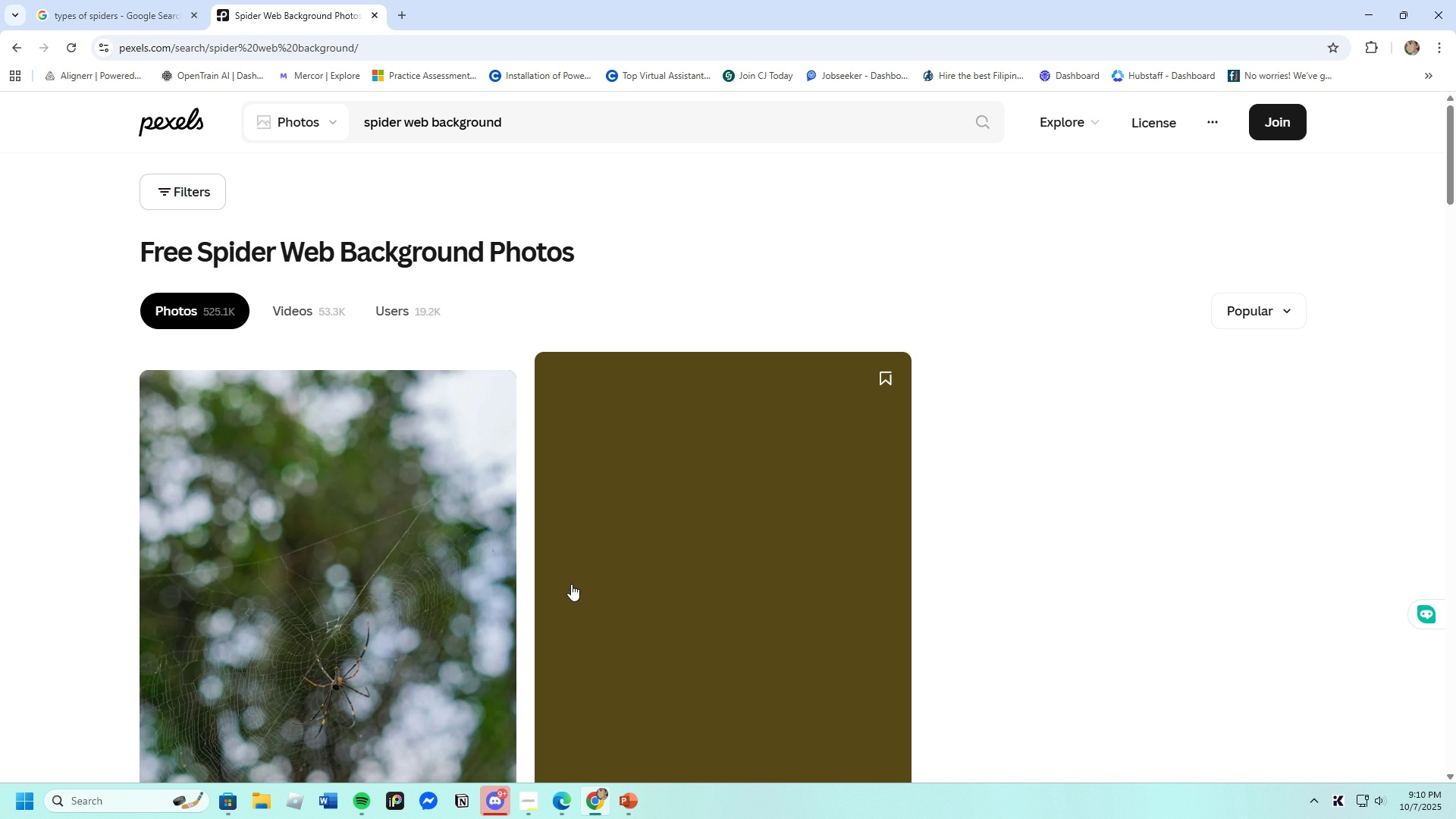 
scroll: coordinate [458, 527], scroll_direction: down, amount: 12.0
 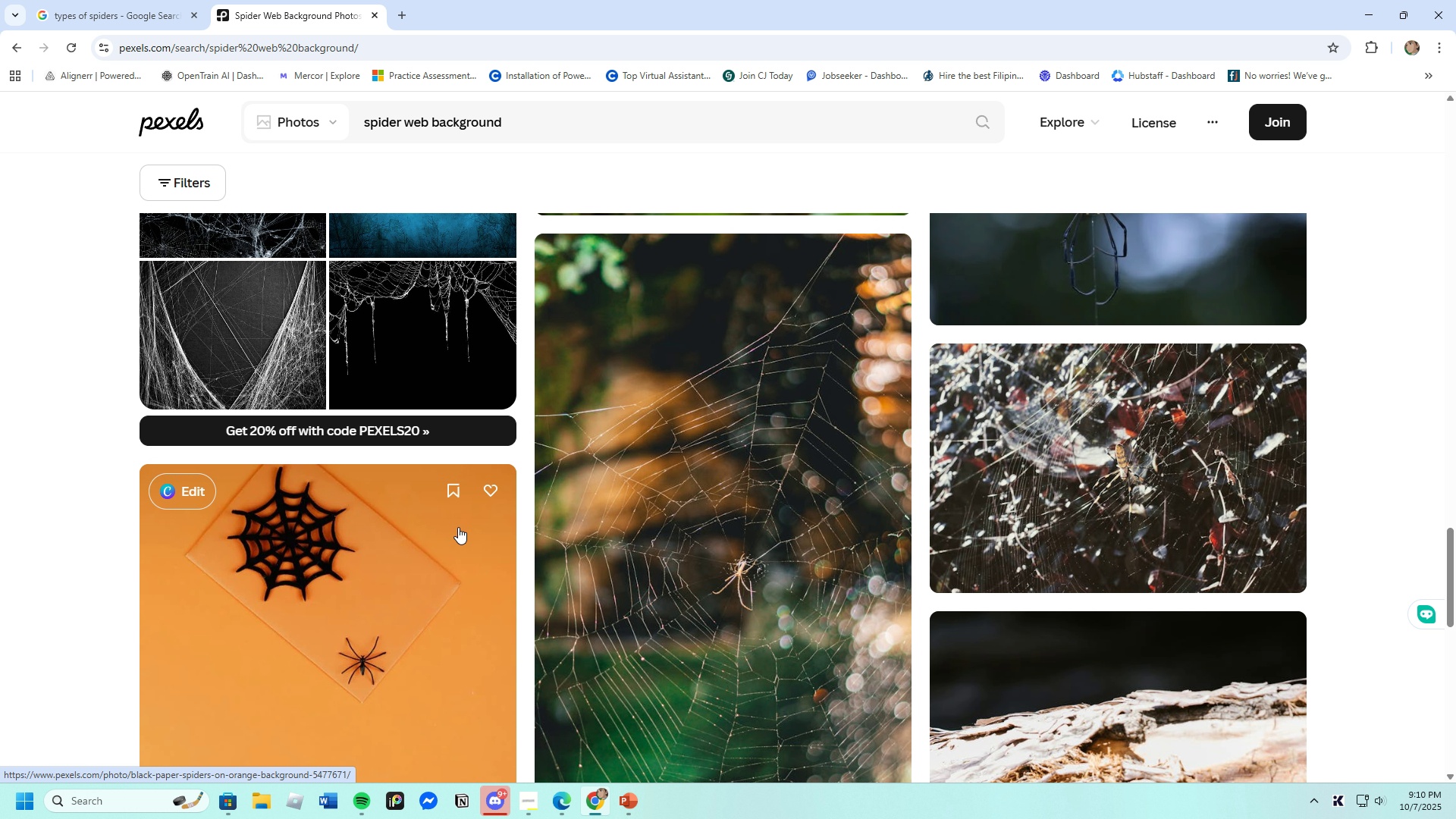 
scroll: coordinate [458, 527], scroll_direction: up, amount: 3.0
 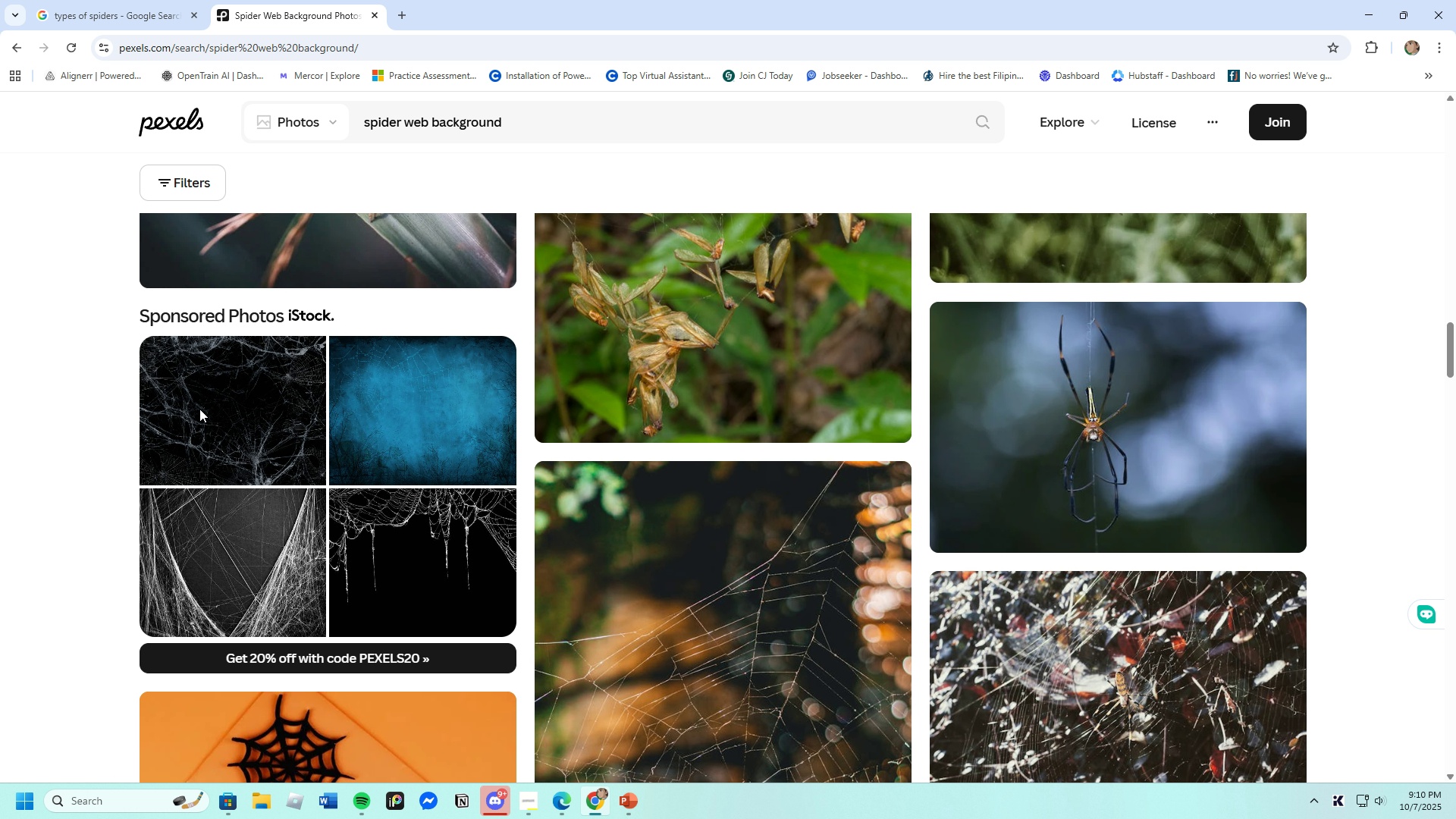 
left_click([199, 409])
 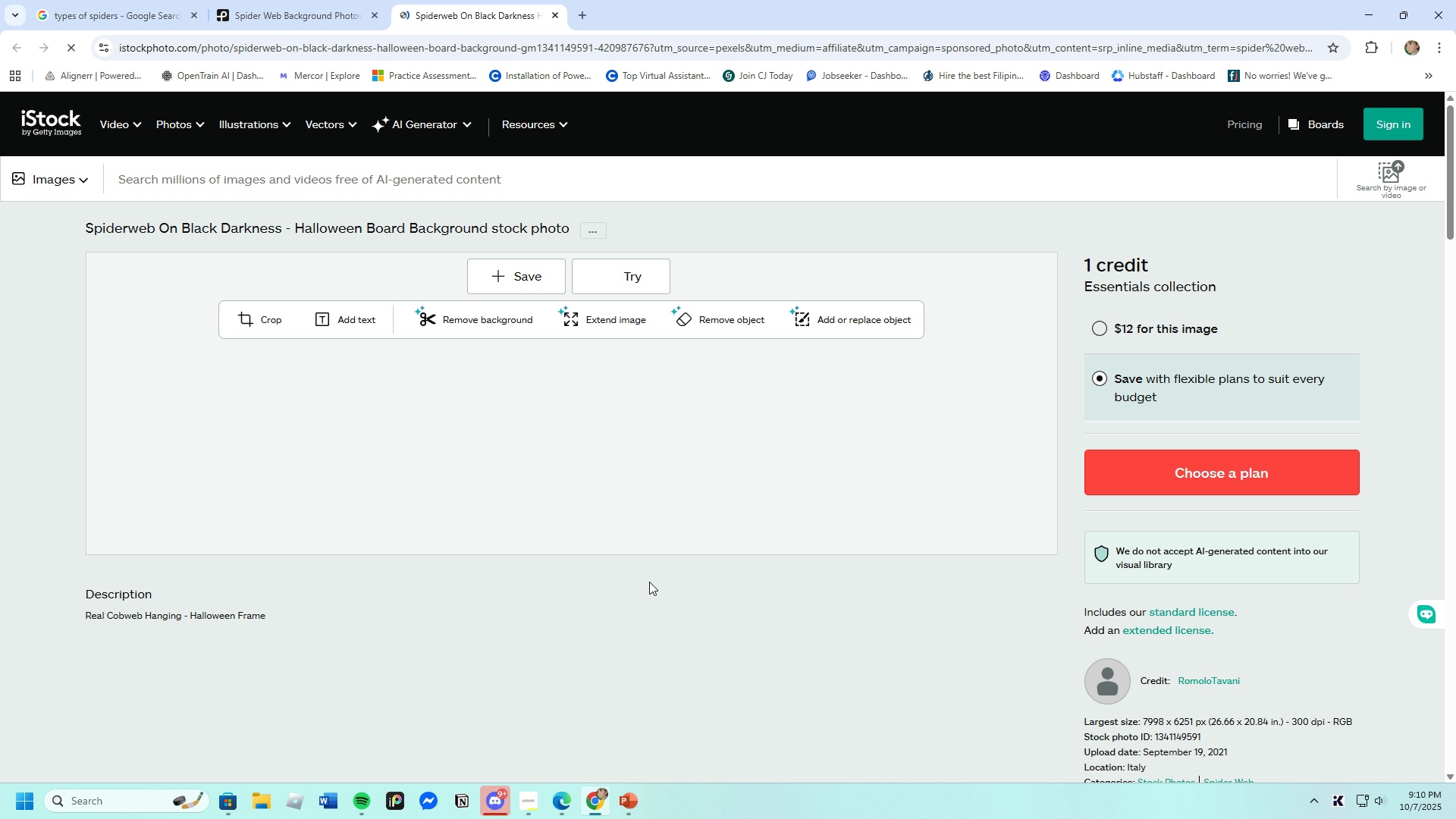 
scroll: coordinate [593, 585], scroll_direction: down, amount: 12.0
 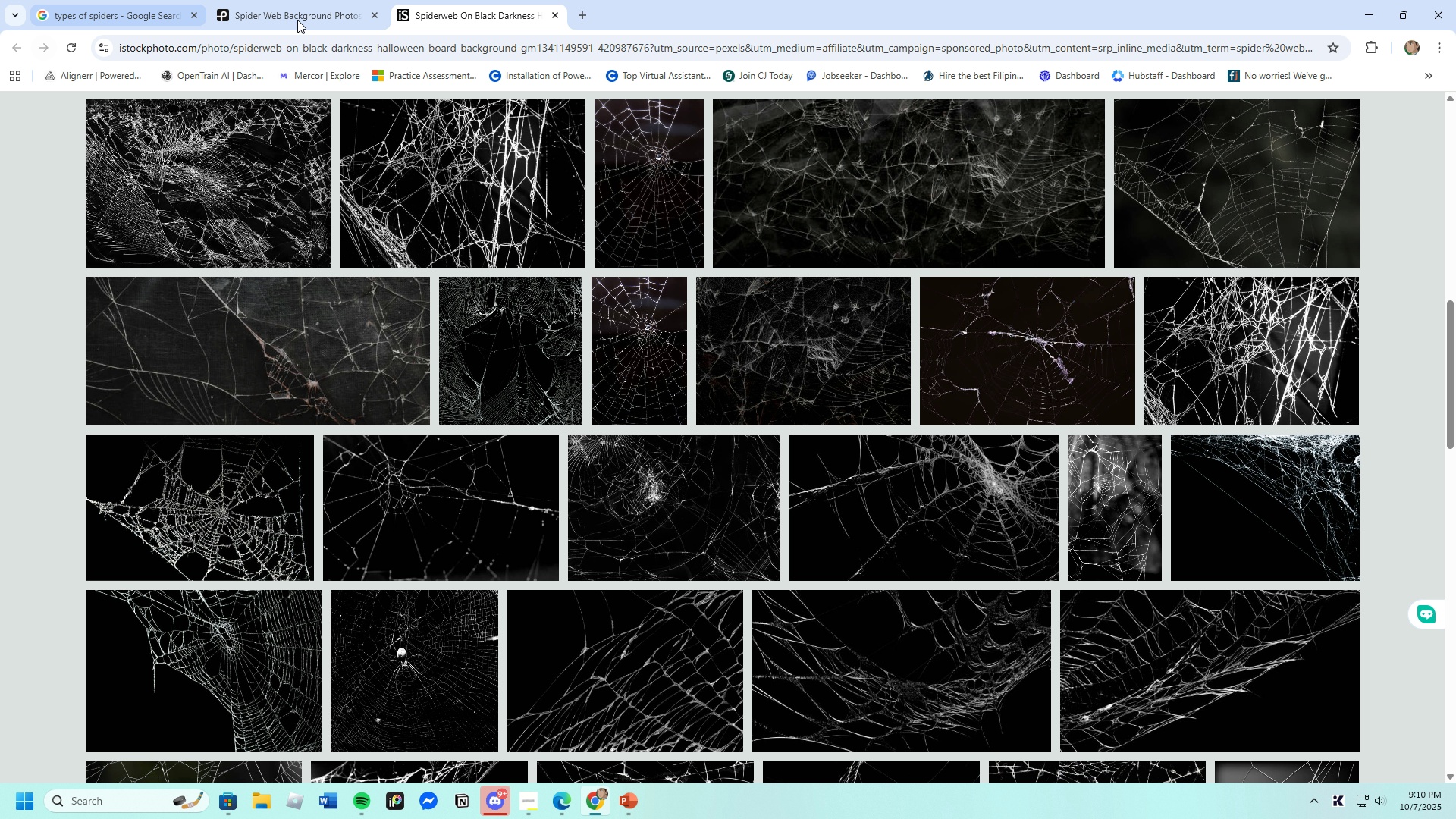 
left_click([316, 5])